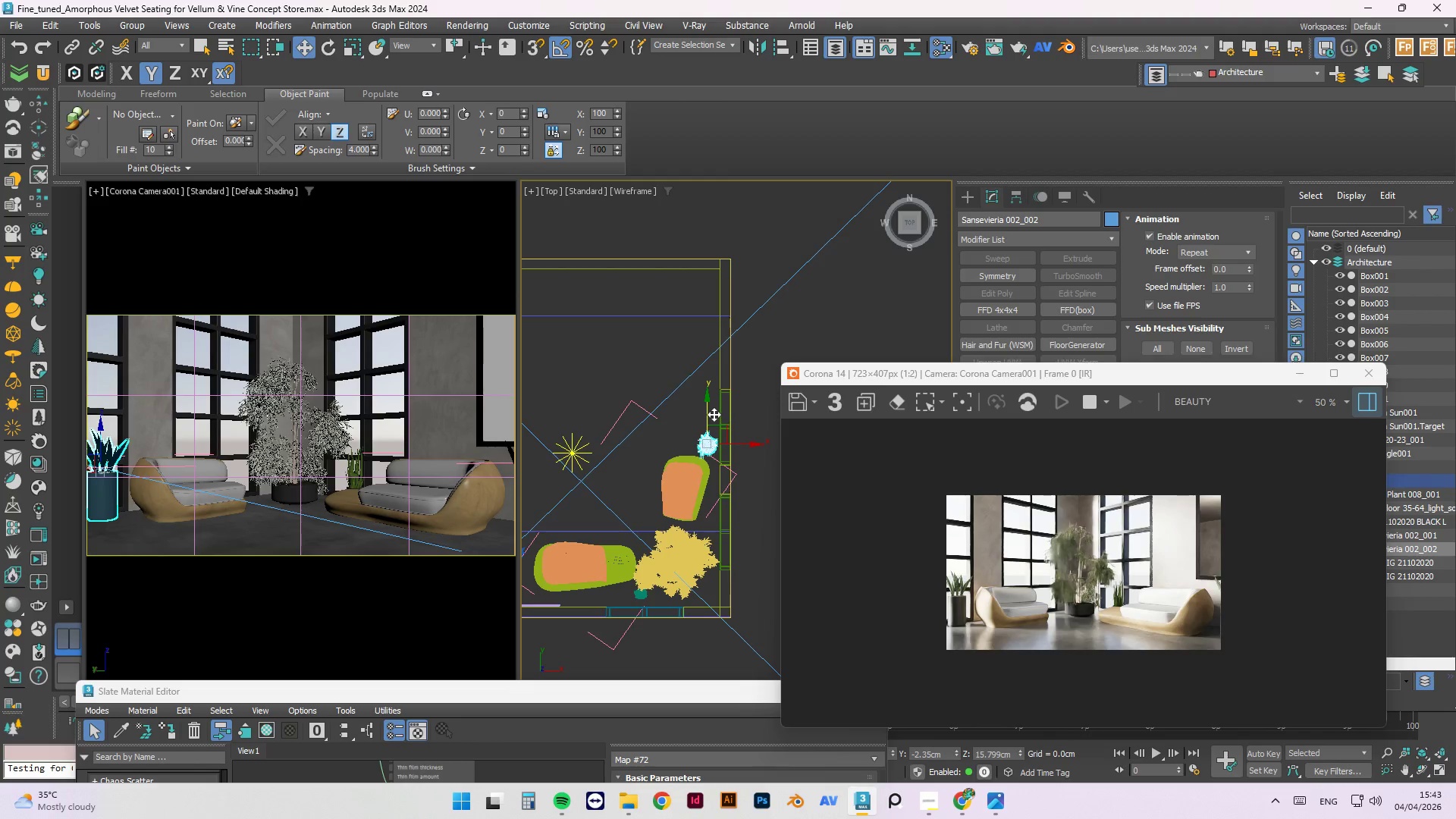 
key(E)
 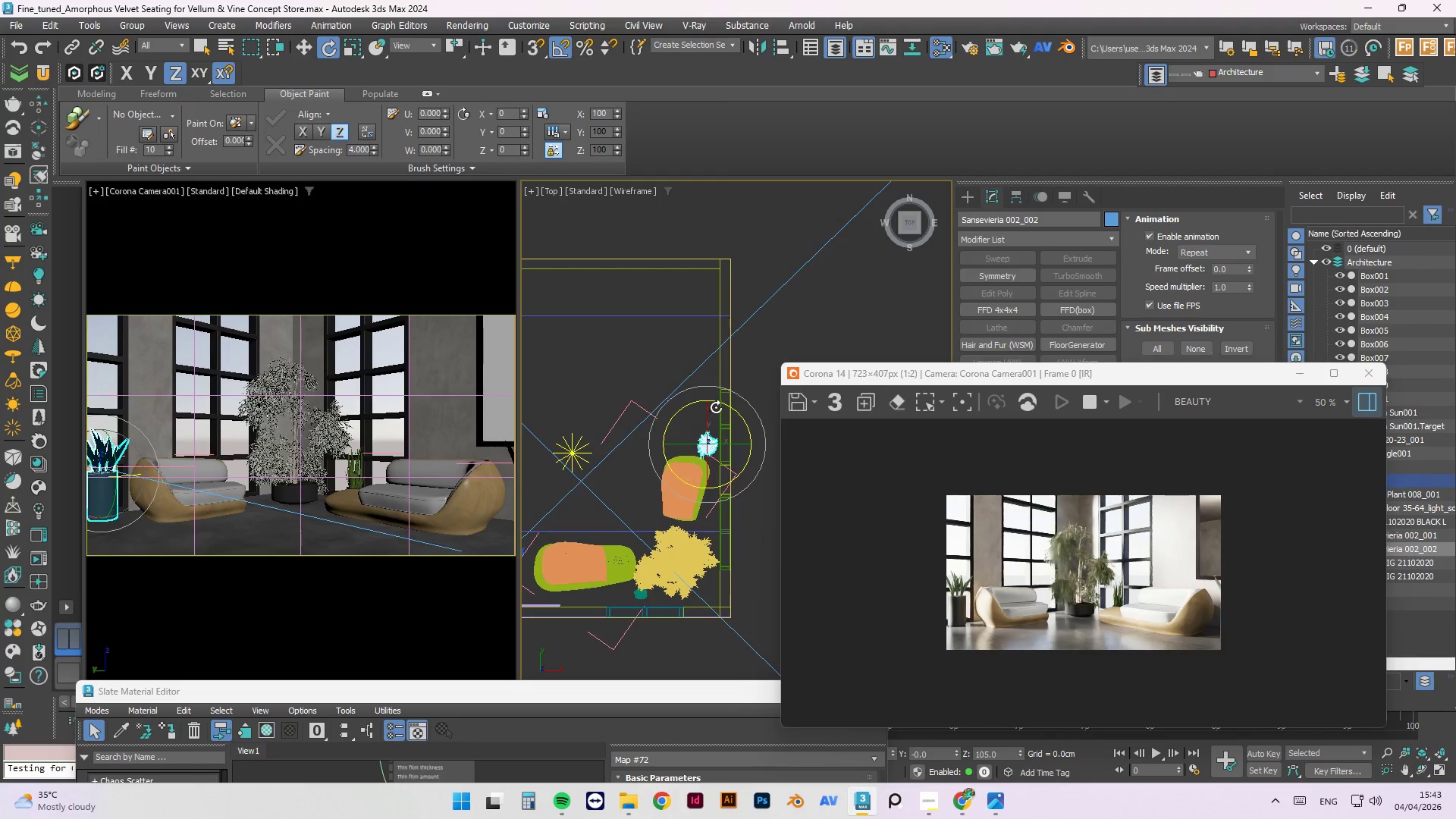 
left_click_drag(start_coordinate=[724, 407], to_coordinate=[748, 425])
 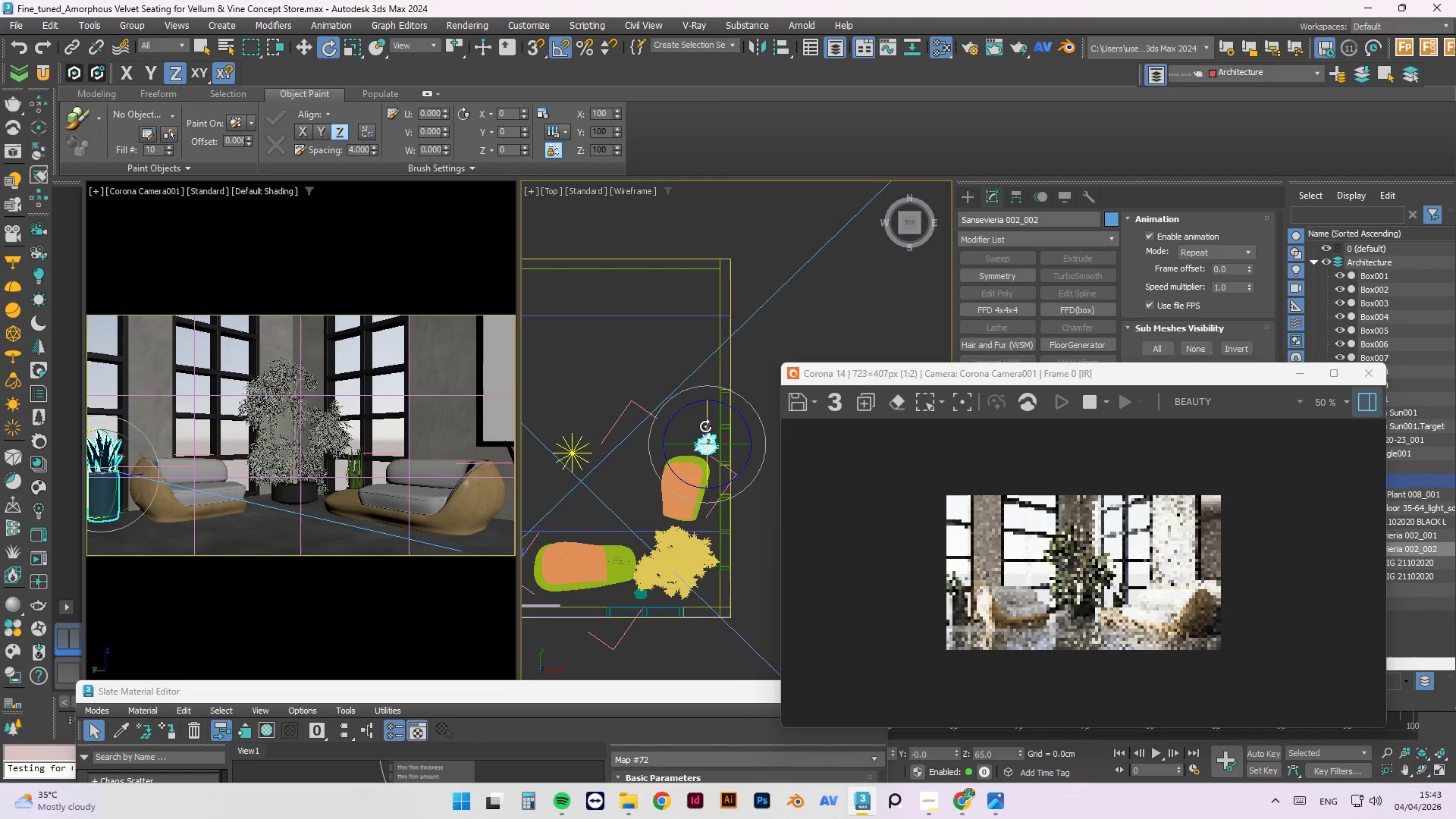 
key(W)
 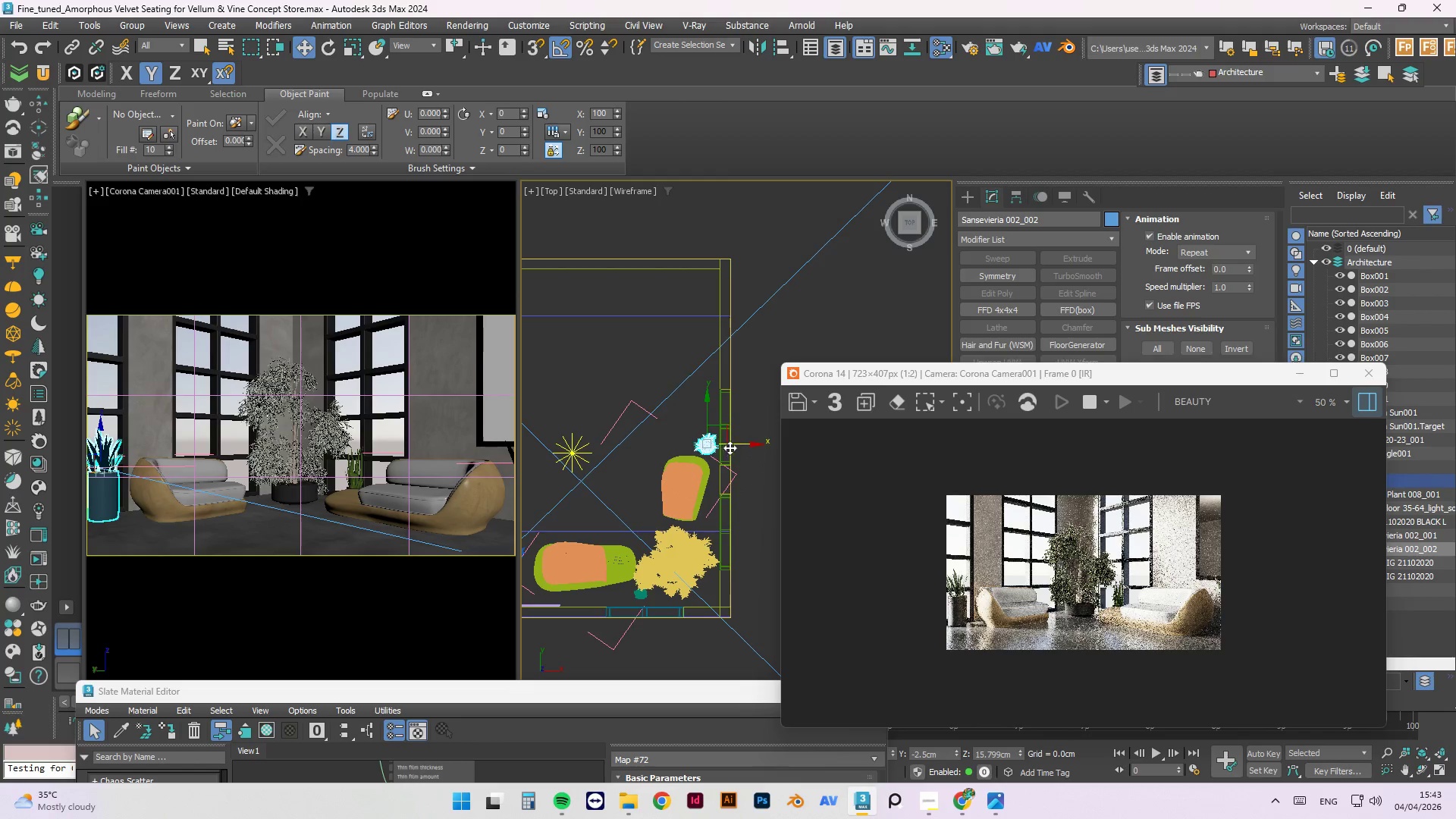 
left_click_drag(start_coordinate=[739, 444], to_coordinate=[730, 442])
 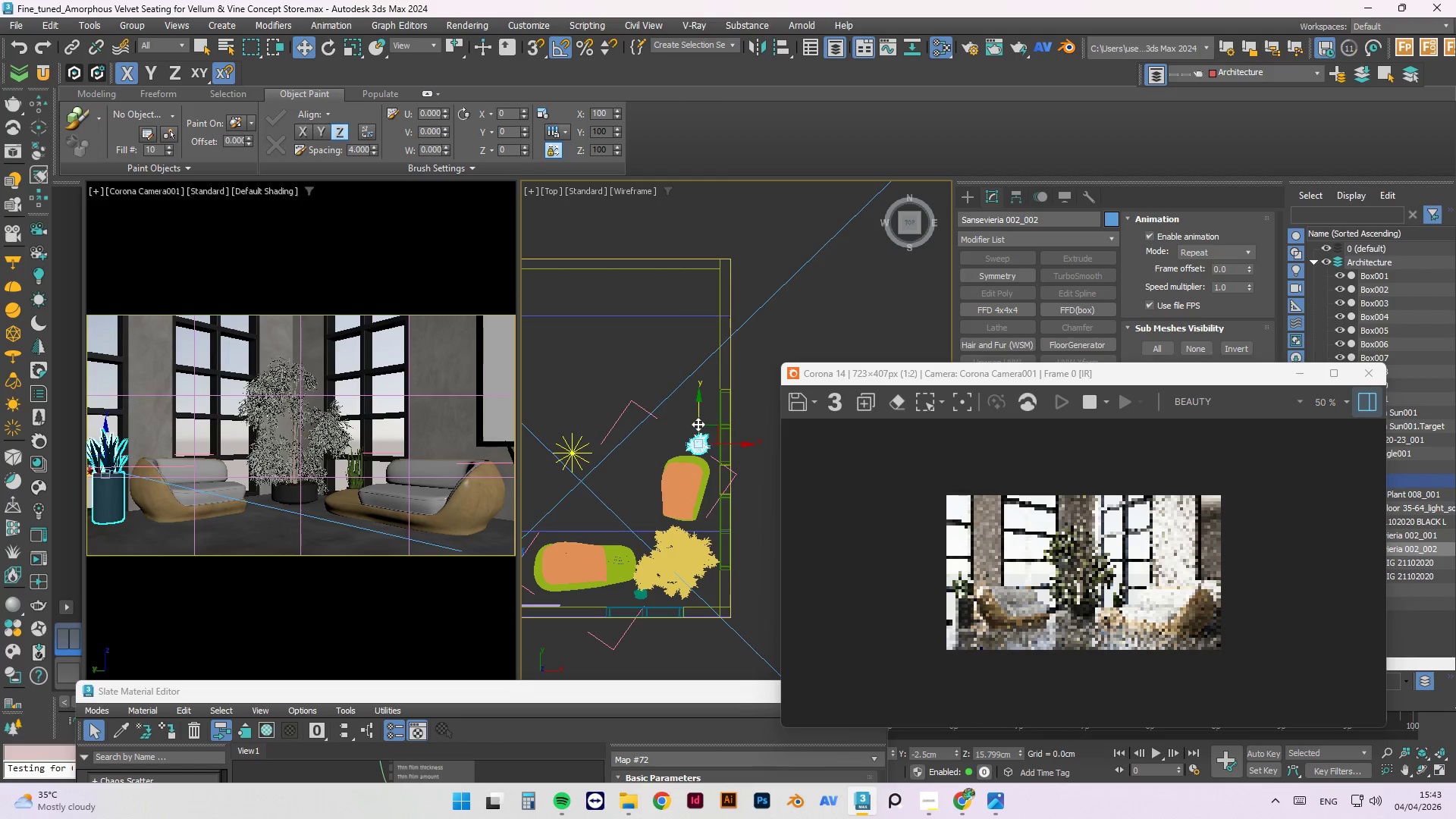 
left_click_drag(start_coordinate=[698, 424], to_coordinate=[698, 418])
 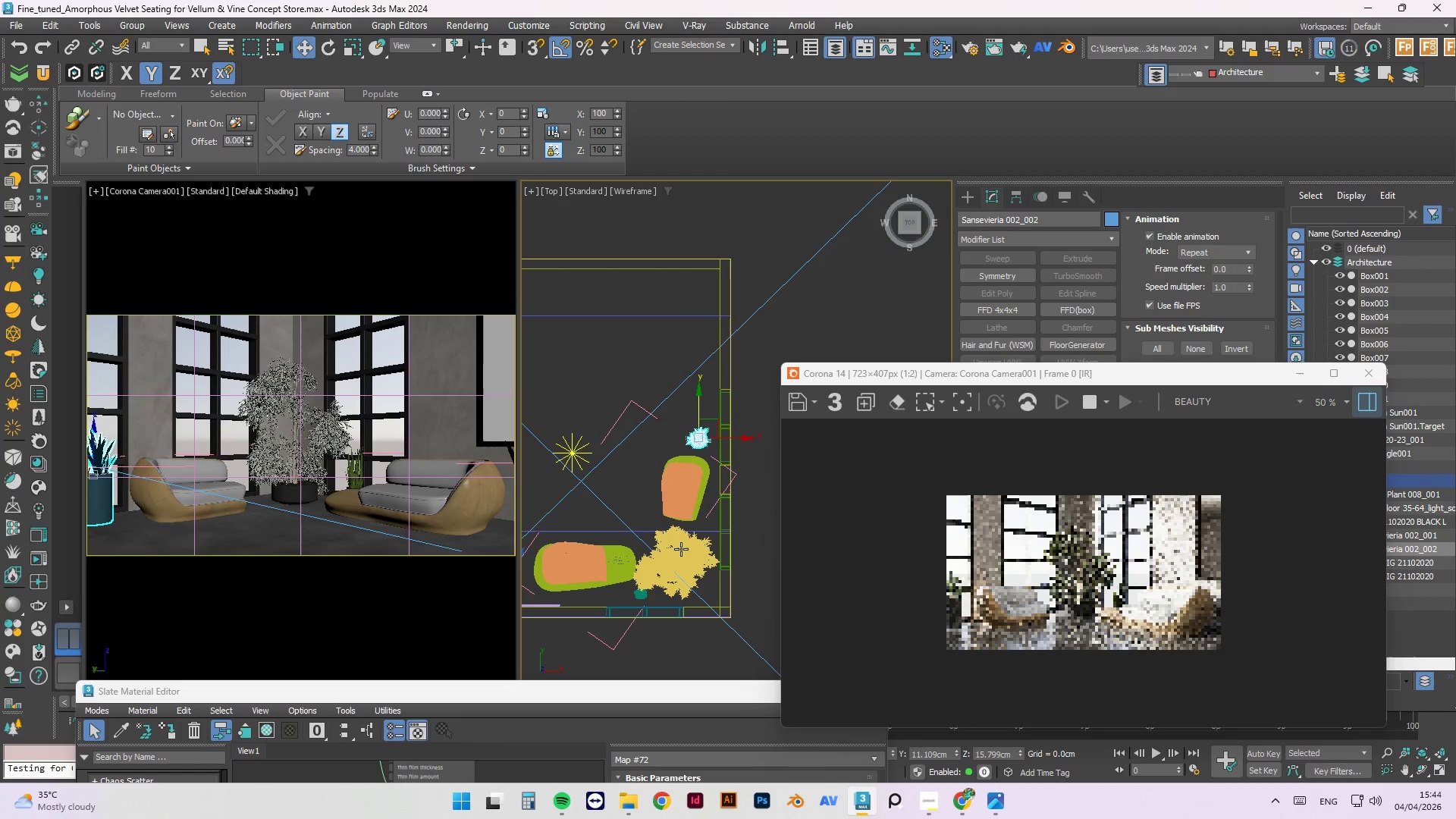 
left_click([682, 548])
 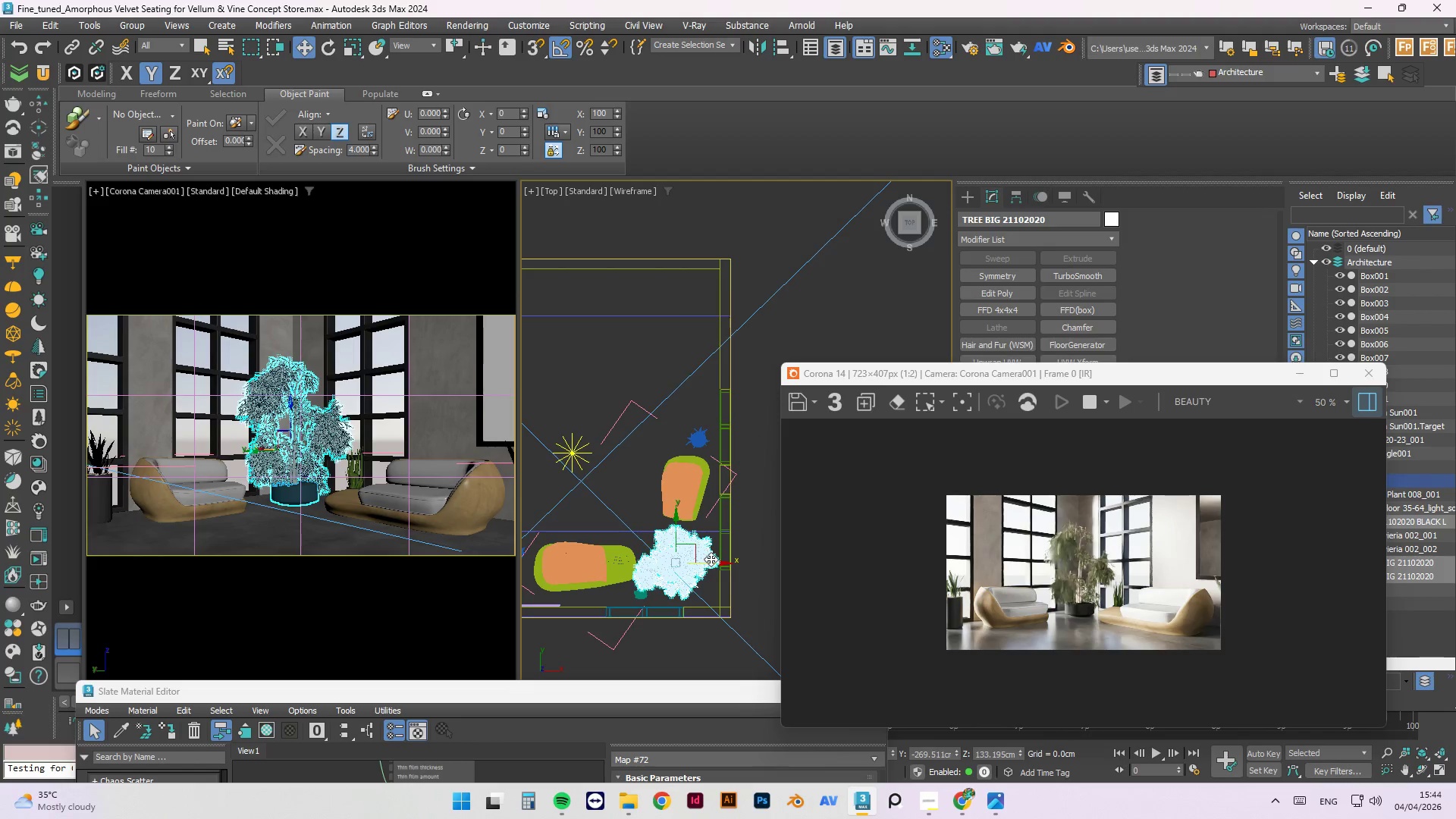 
left_click([696, 443])
 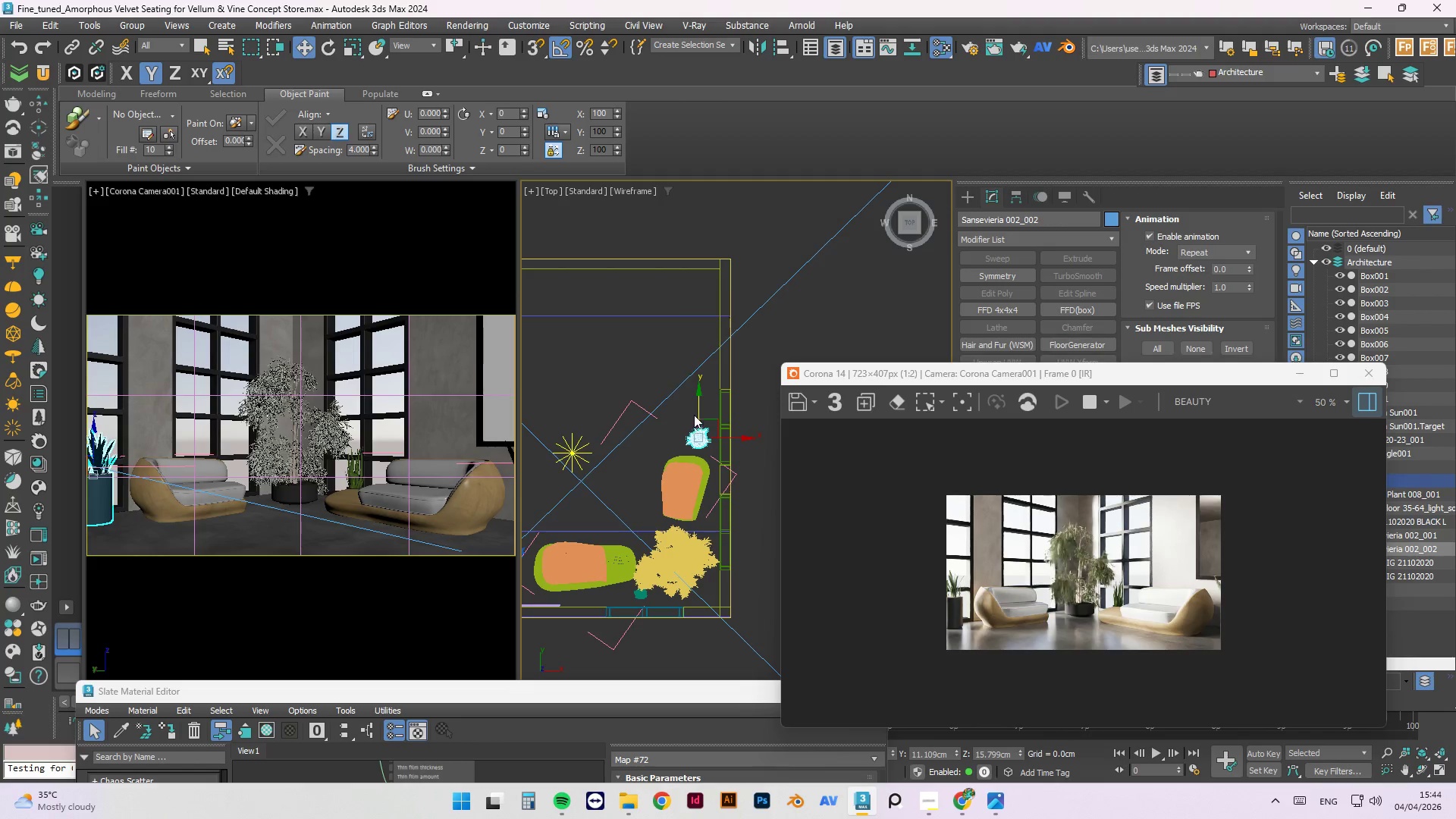 
left_click_drag(start_coordinate=[697, 410], to_coordinate=[698, 415])
 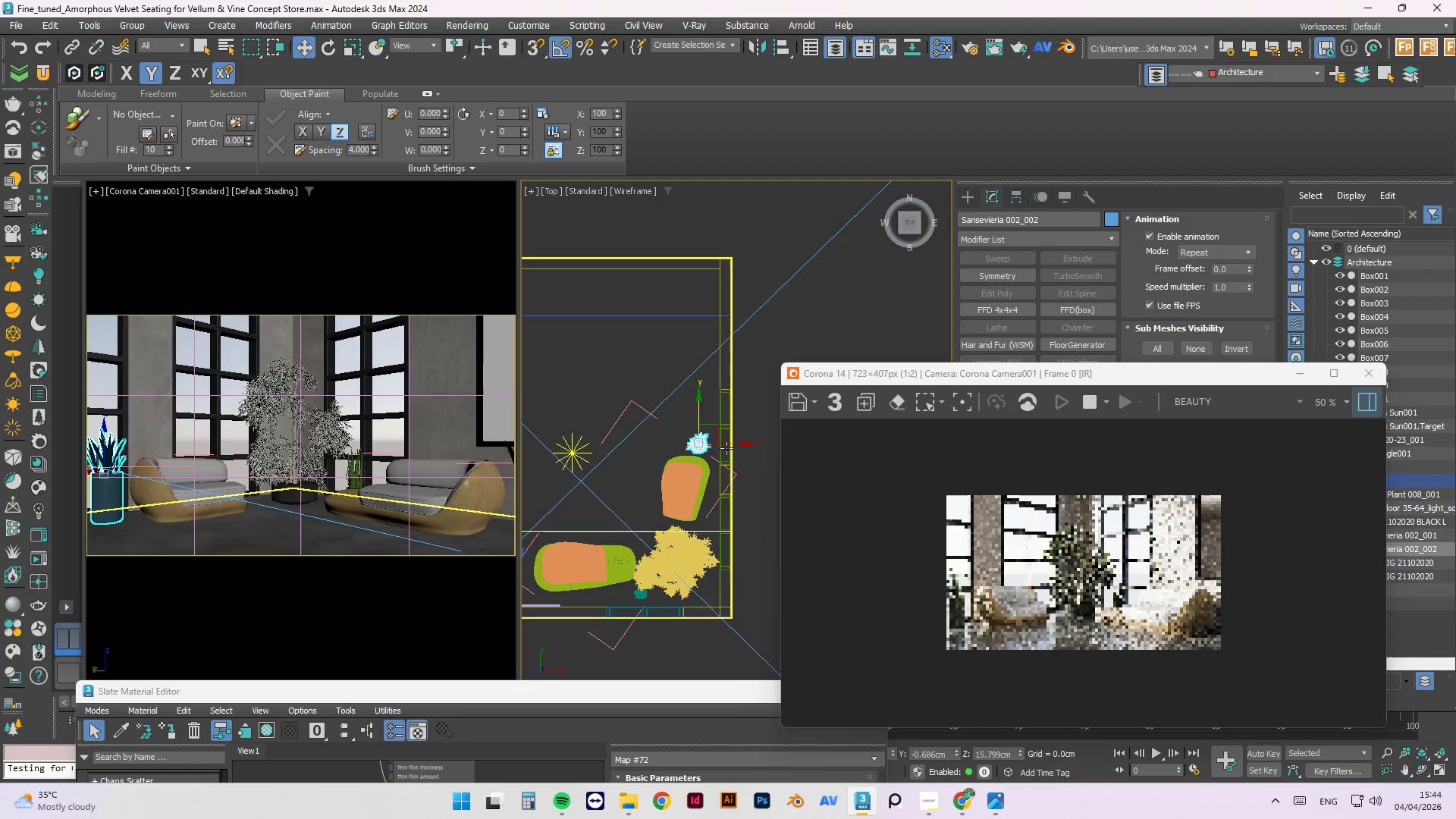 
left_click_drag(start_coordinate=[726, 447], to_coordinate=[718, 447])
 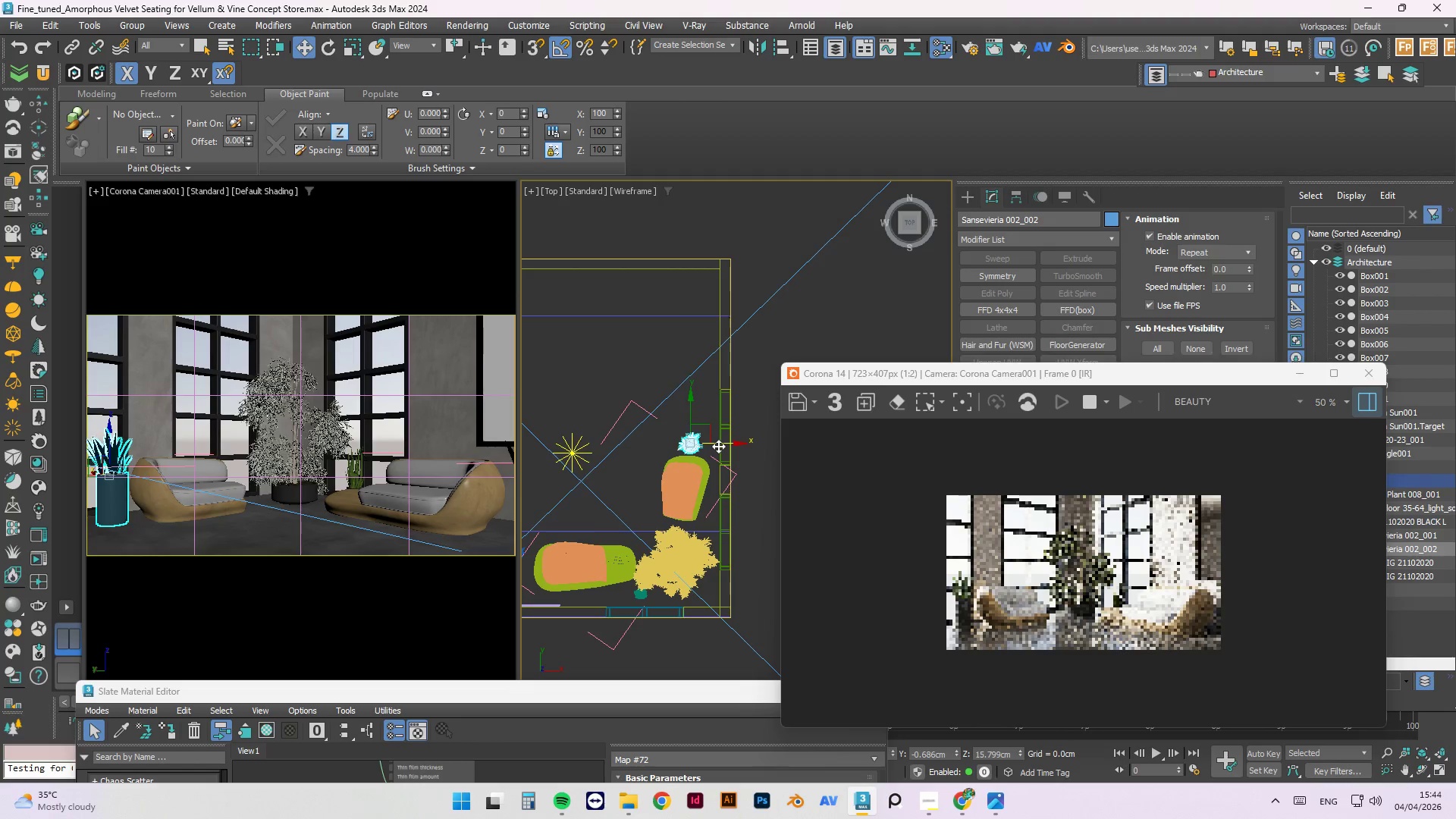 
key(E)
 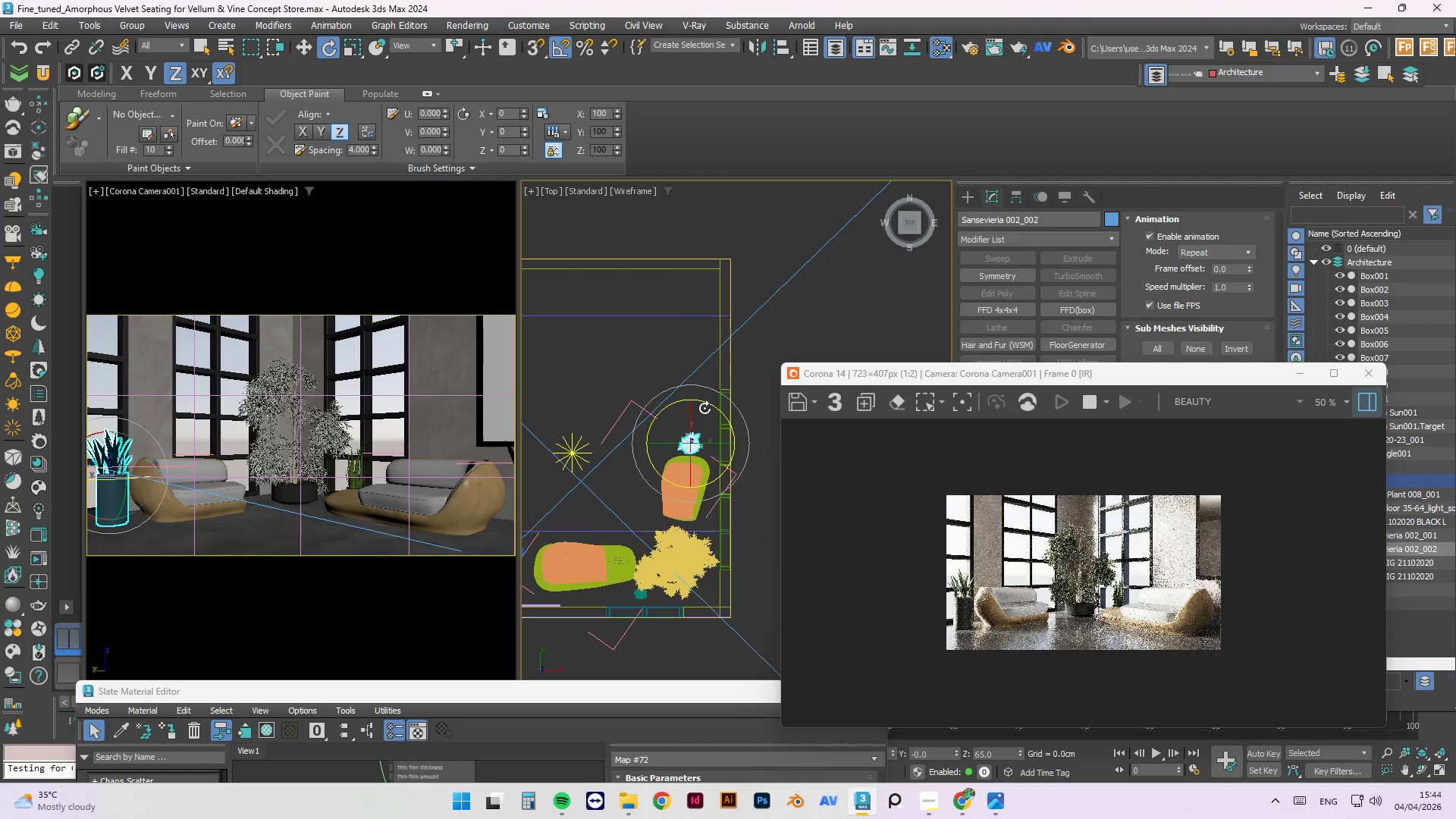 
left_click_drag(start_coordinate=[704, 403], to_coordinate=[690, 399])
 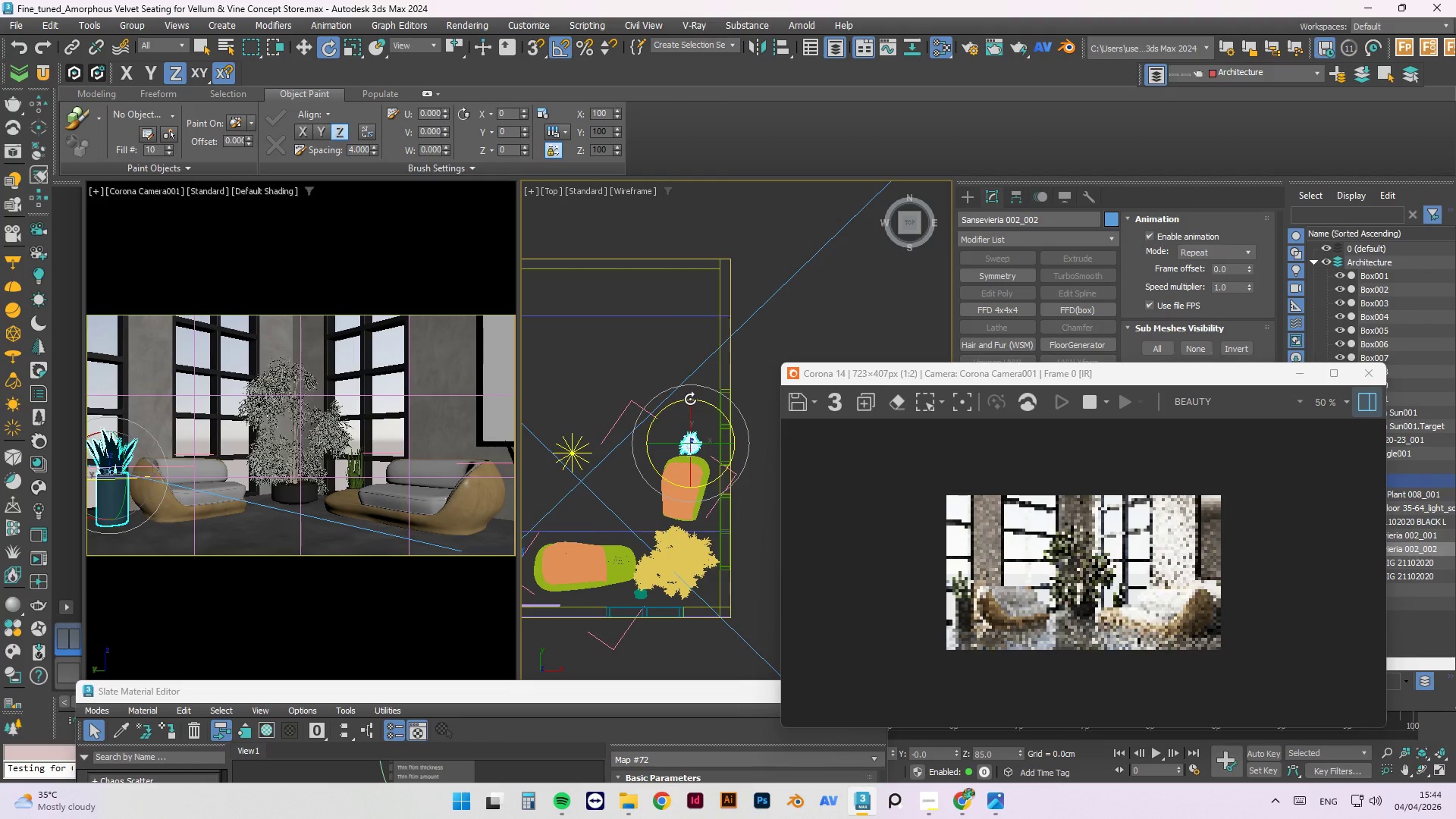 
key(W)
 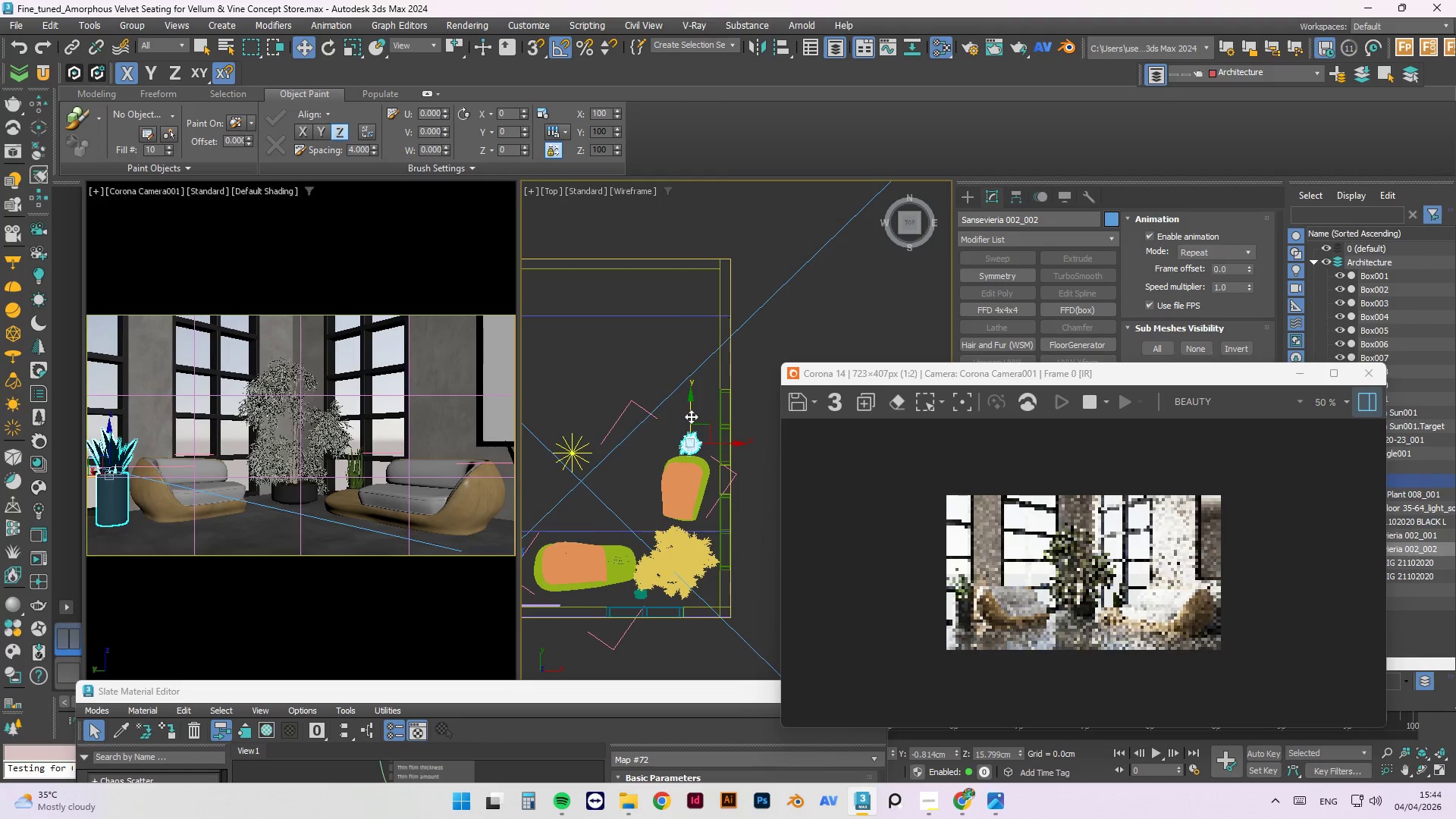 
left_click_drag(start_coordinate=[691, 413], to_coordinate=[689, 406])
 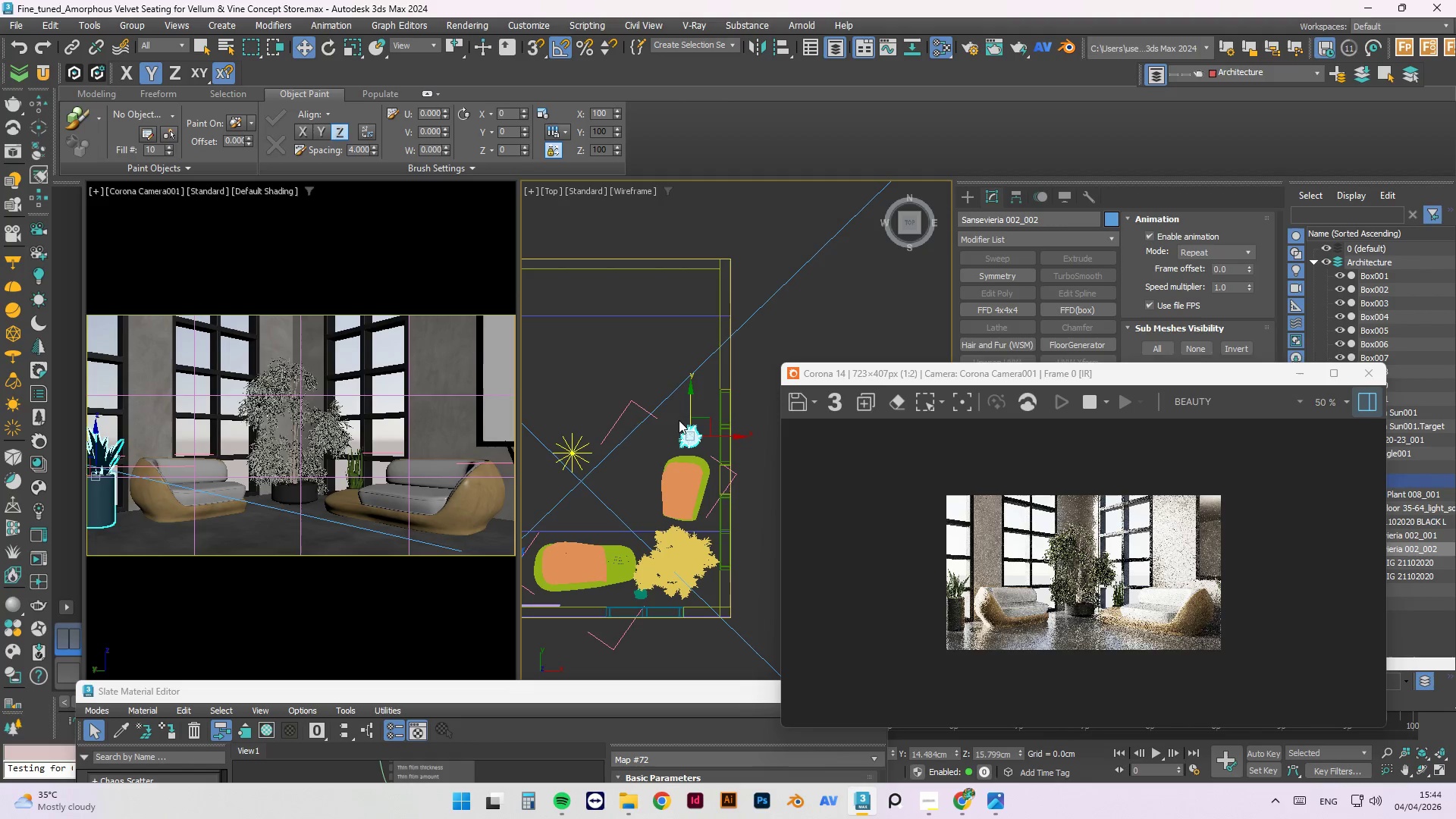 
left_click([567, 454])
 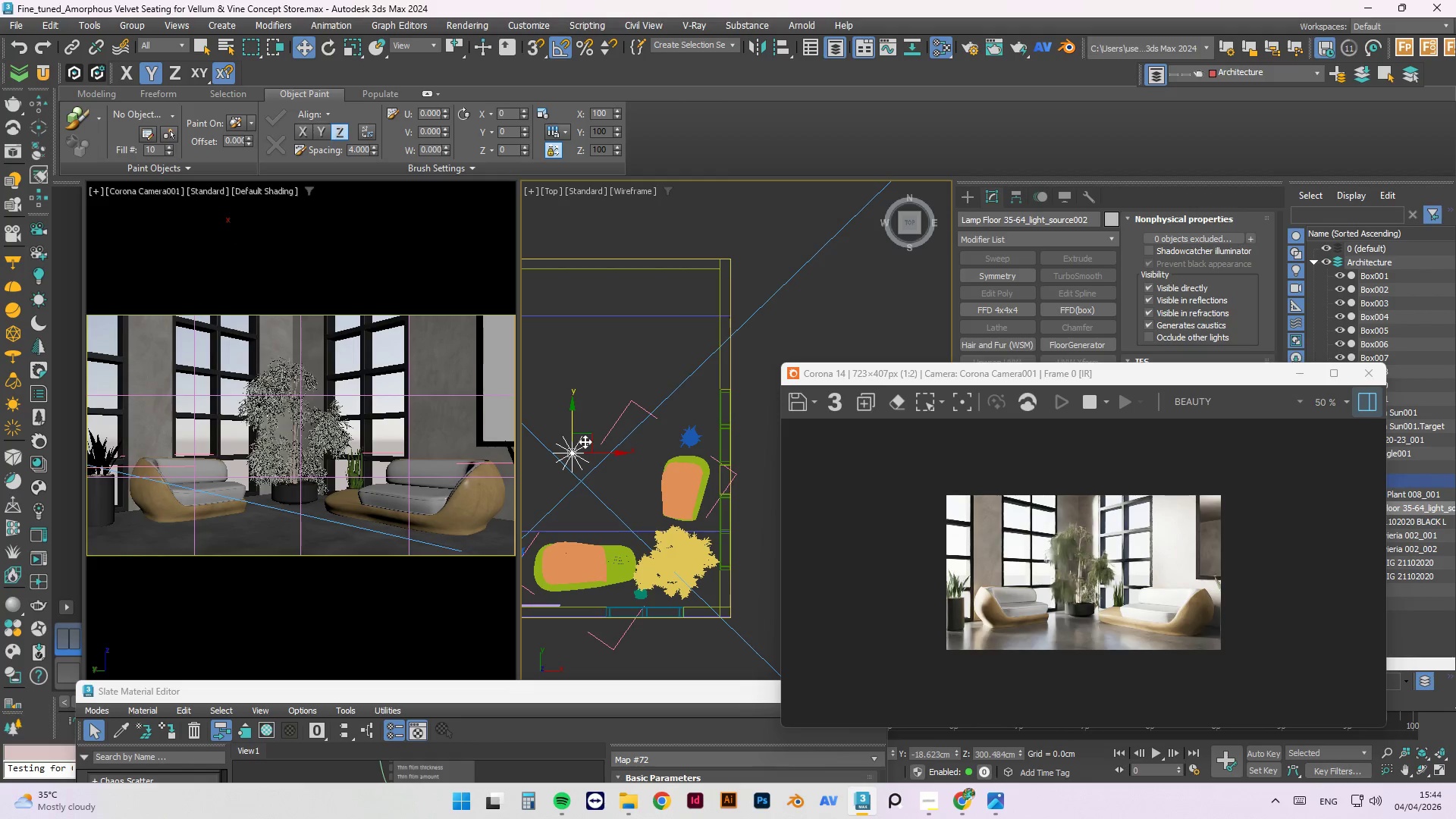 
key(Delete)
 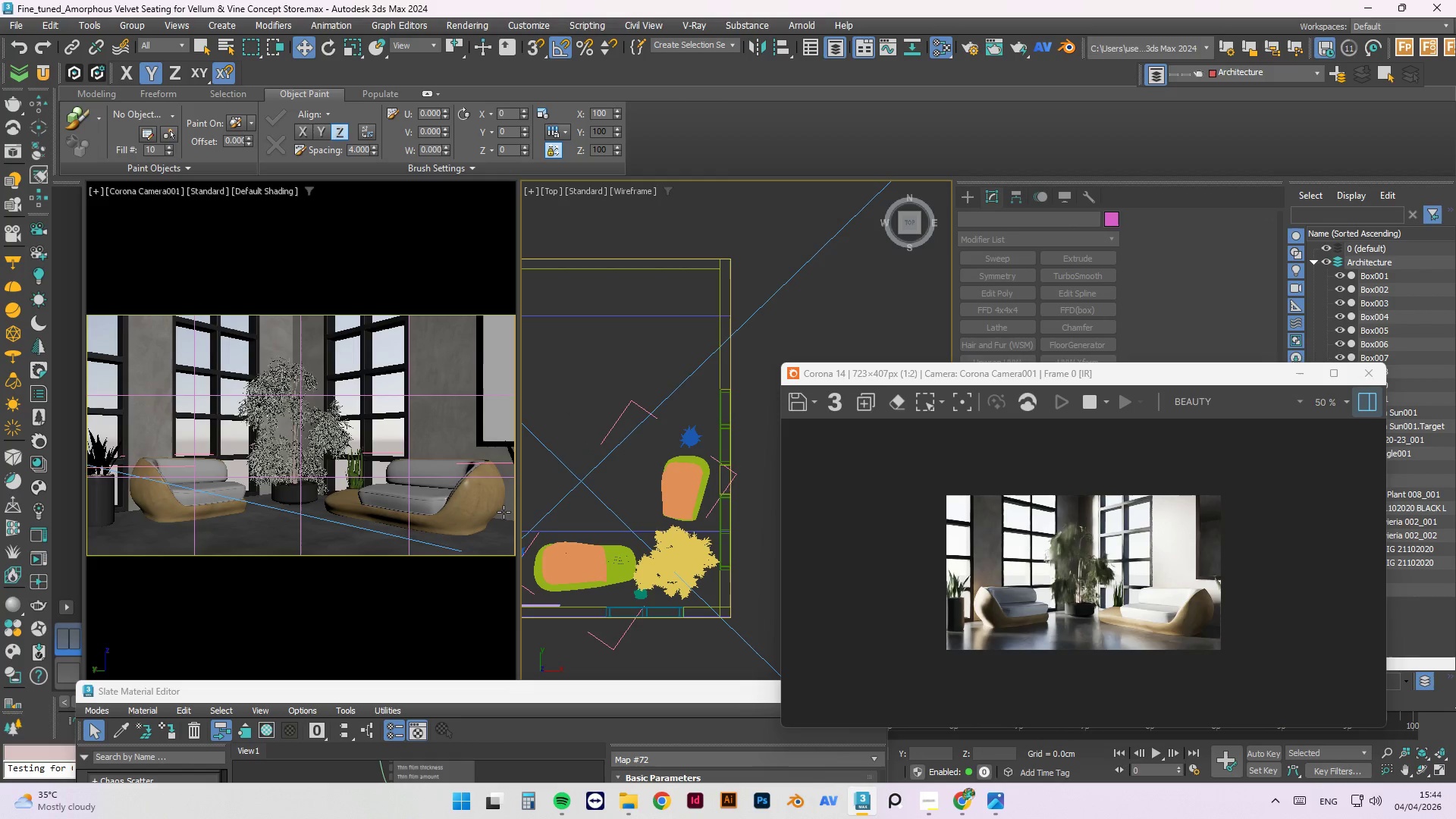 
wait(5.14)
 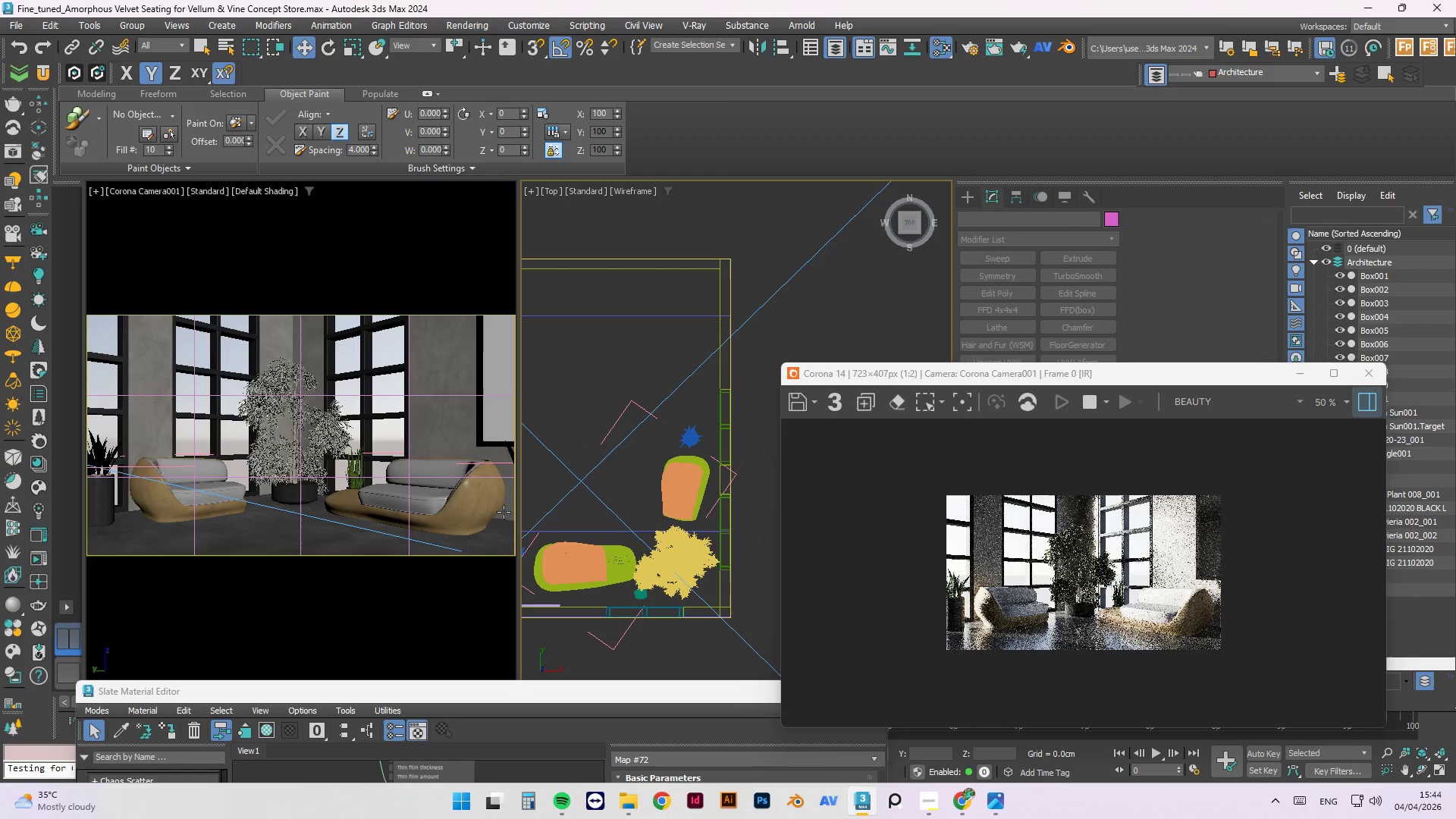 
key(Control+Z)
 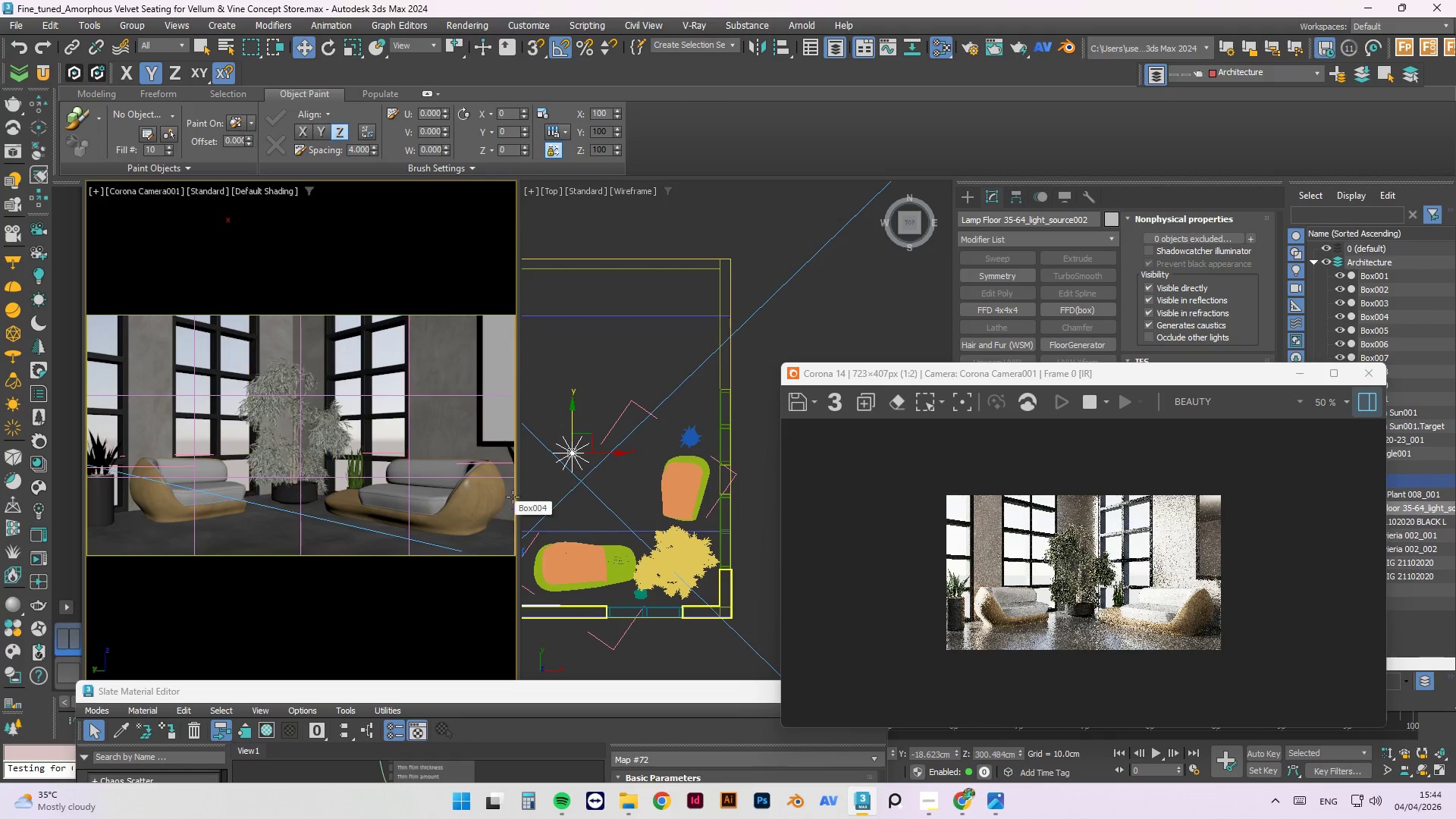 
scroll: coordinate [613, 487], scroll_direction: down, amount: 3.0
 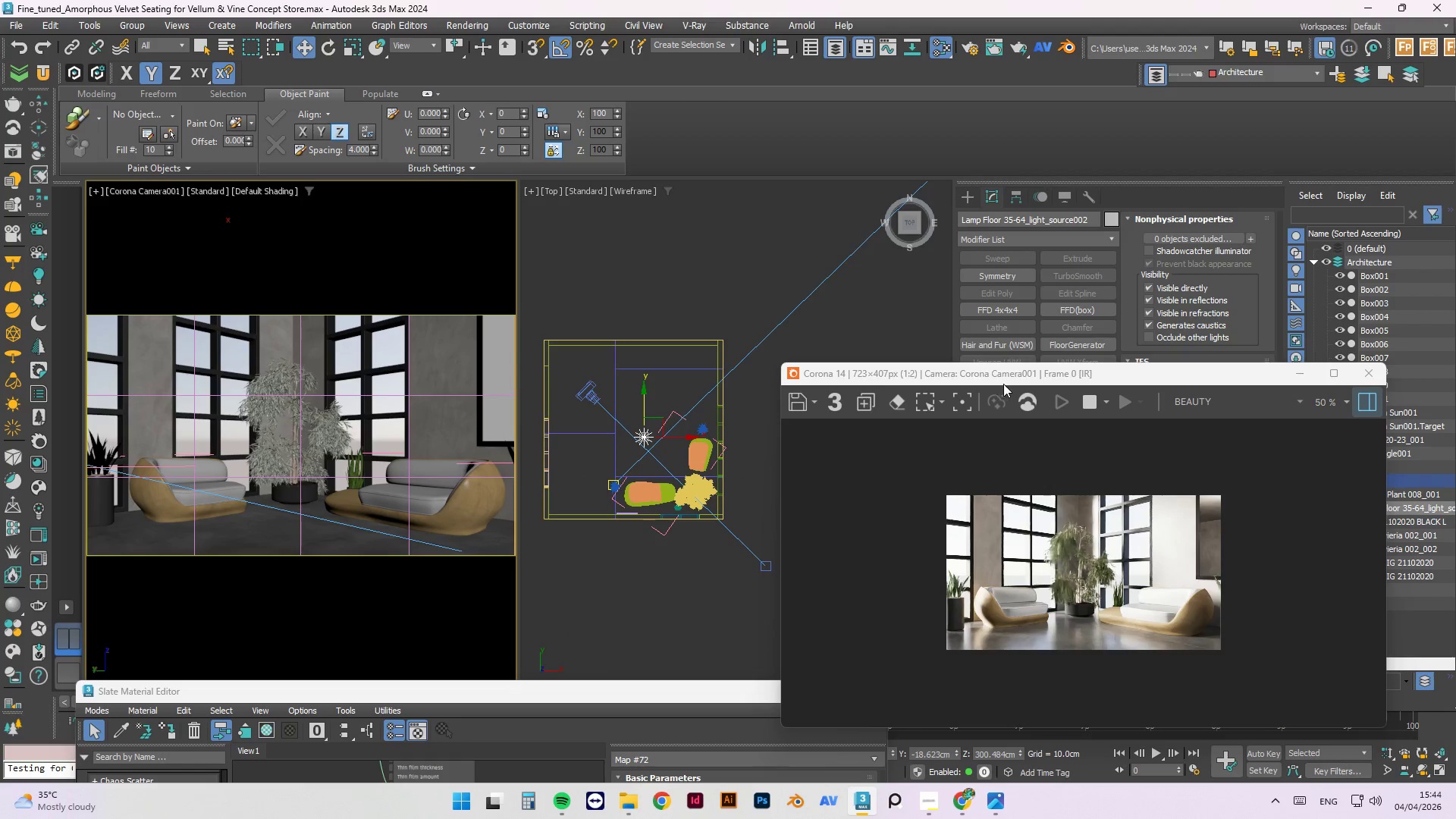 
left_click_drag(start_coordinate=[1004, 373], to_coordinate=[919, 568])
 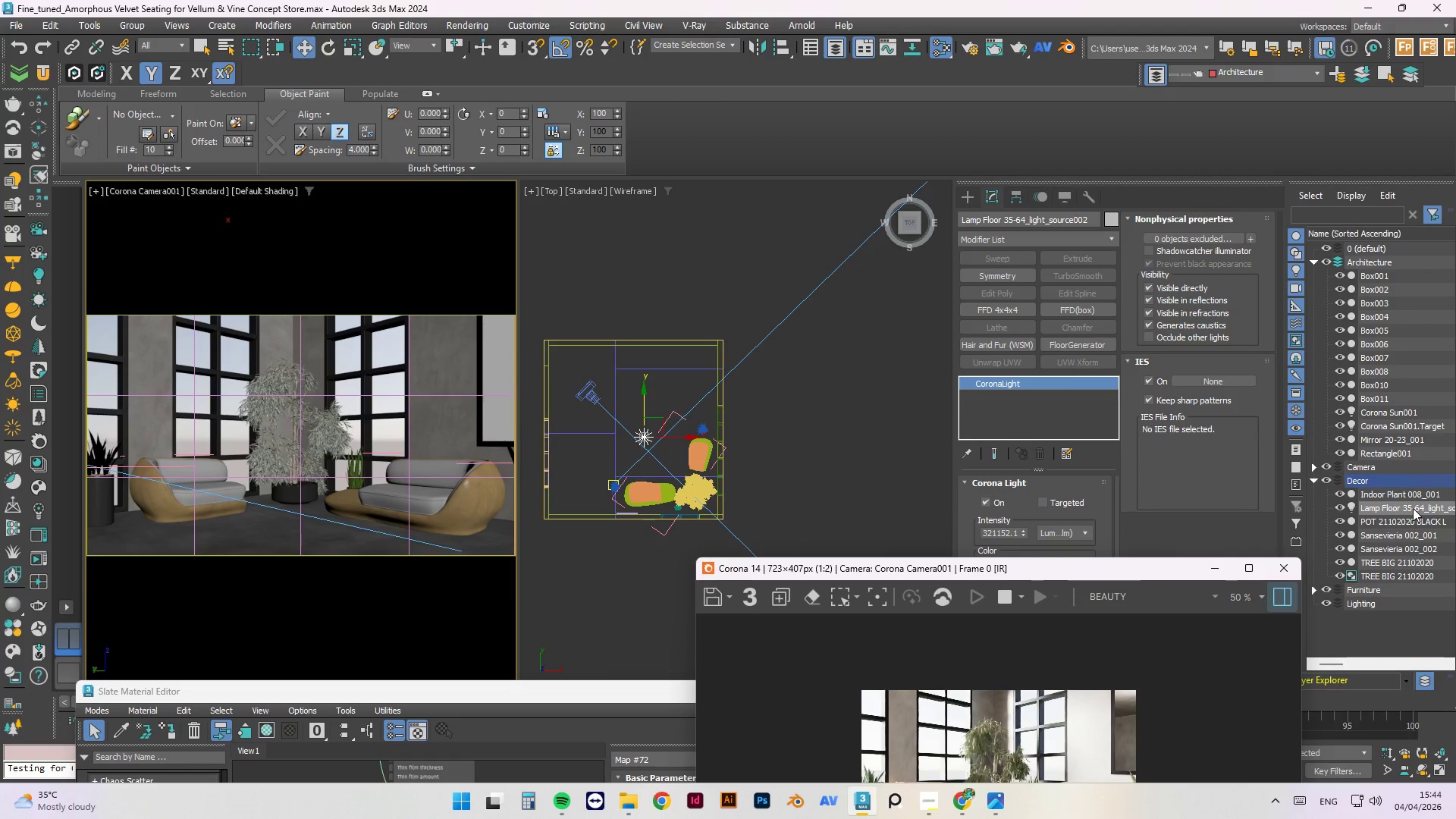 
left_click_drag(start_coordinate=[1413, 508], to_coordinate=[1365, 597])
 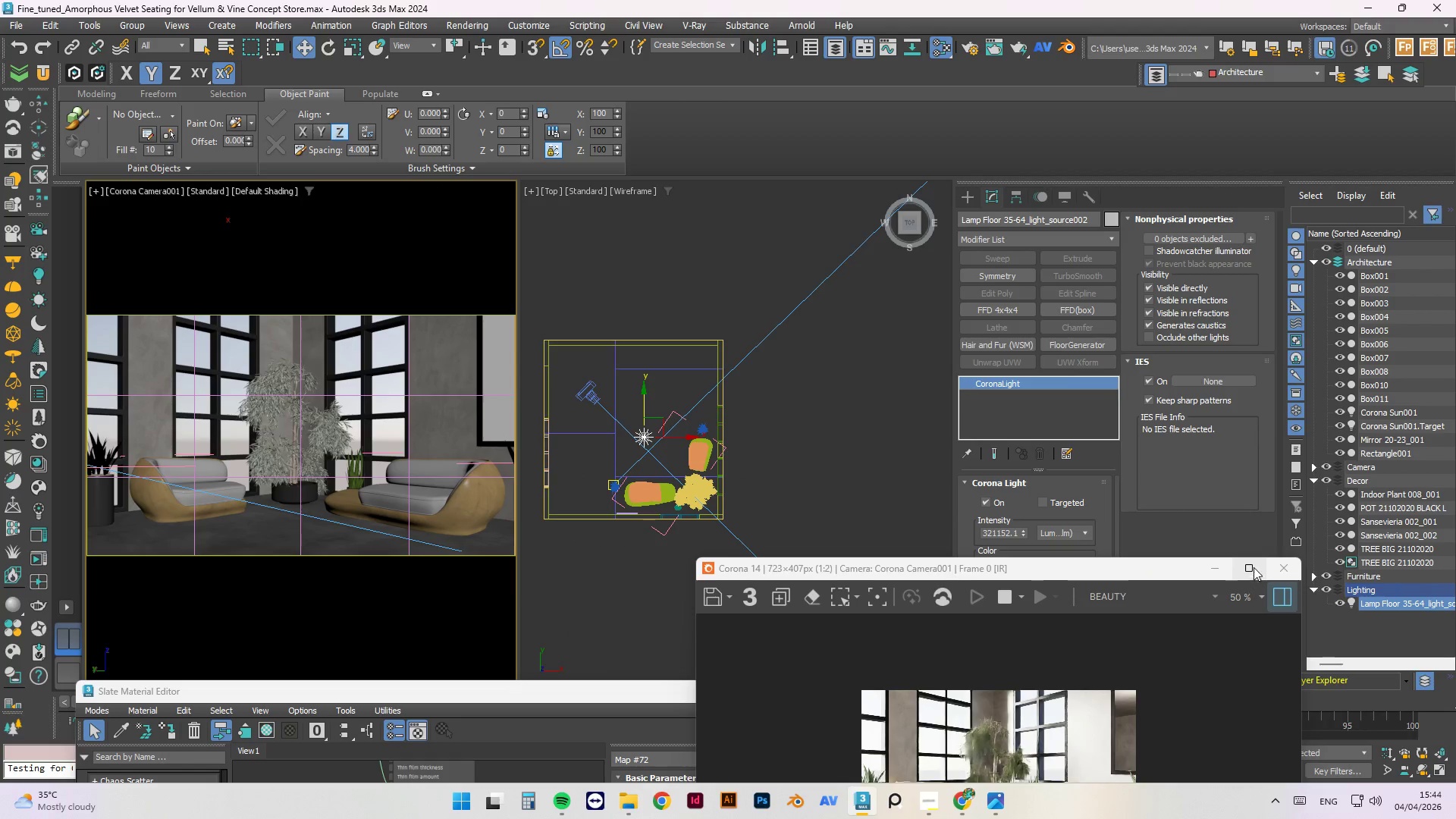 
scroll: coordinate [651, 429], scroll_direction: up, amount: 1.0
 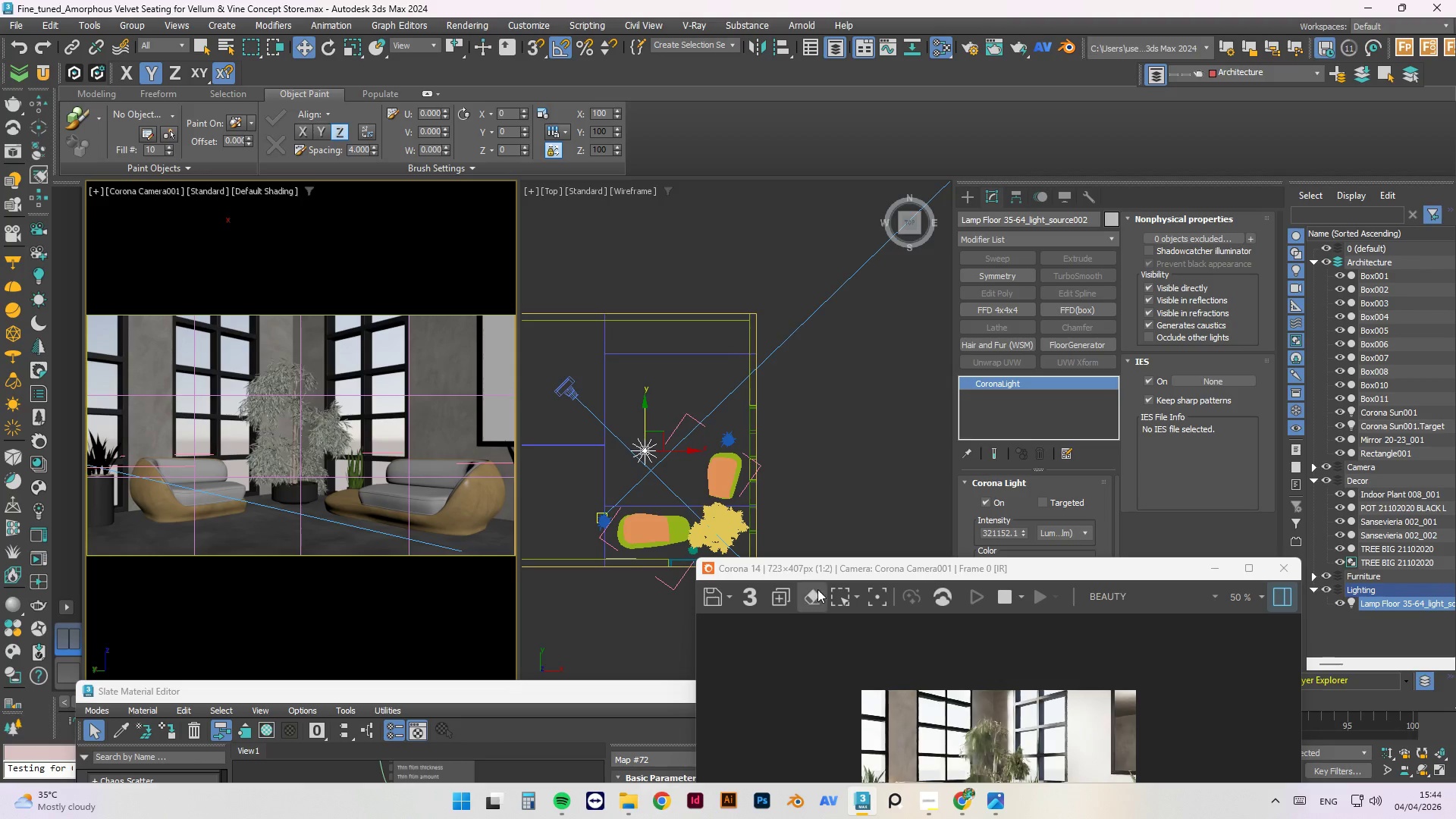 
left_click_drag(start_coordinate=[833, 566], to_coordinate=[932, 234])
 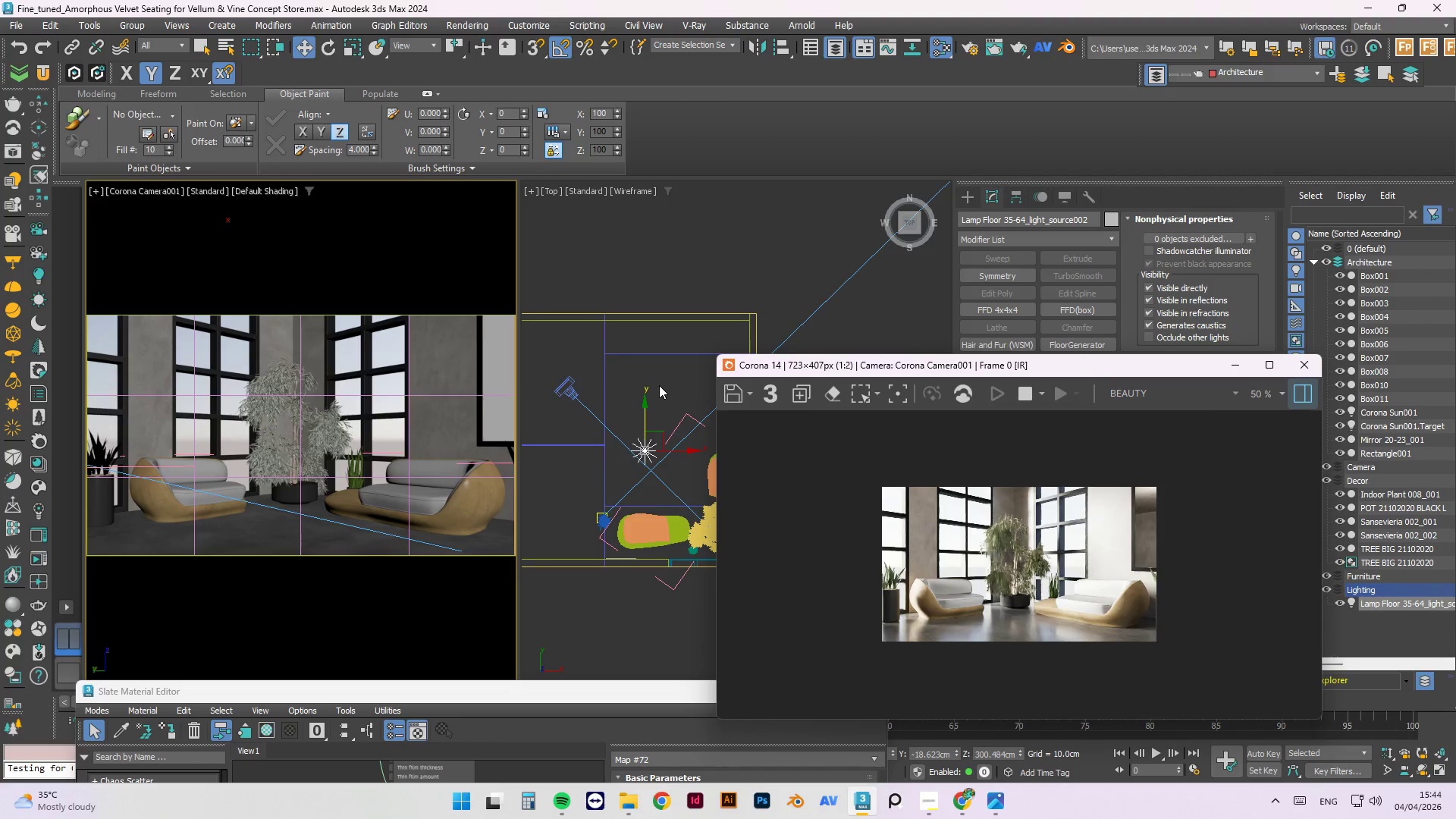 
key(Control+S)
 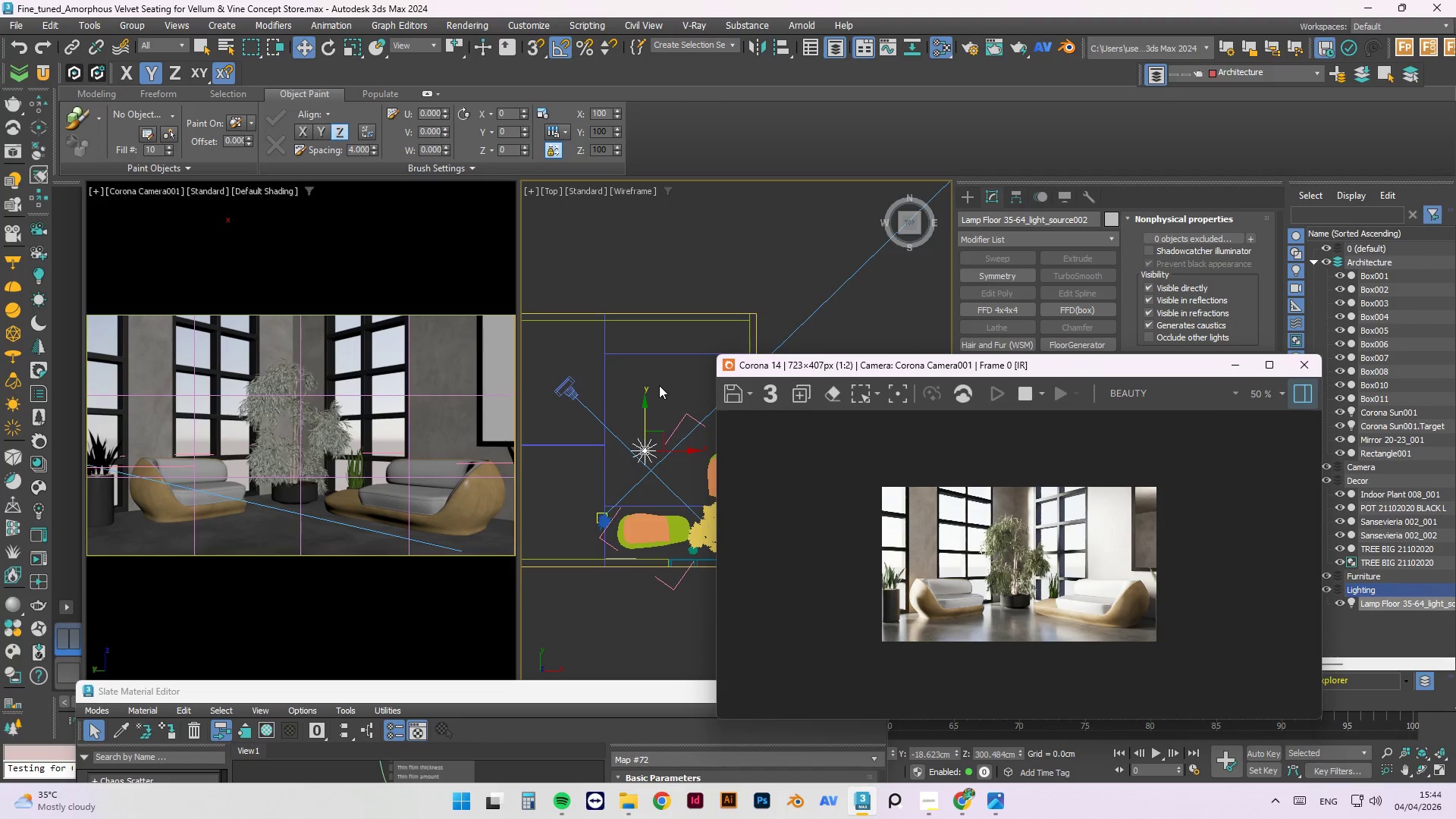 
wait(6.86)
 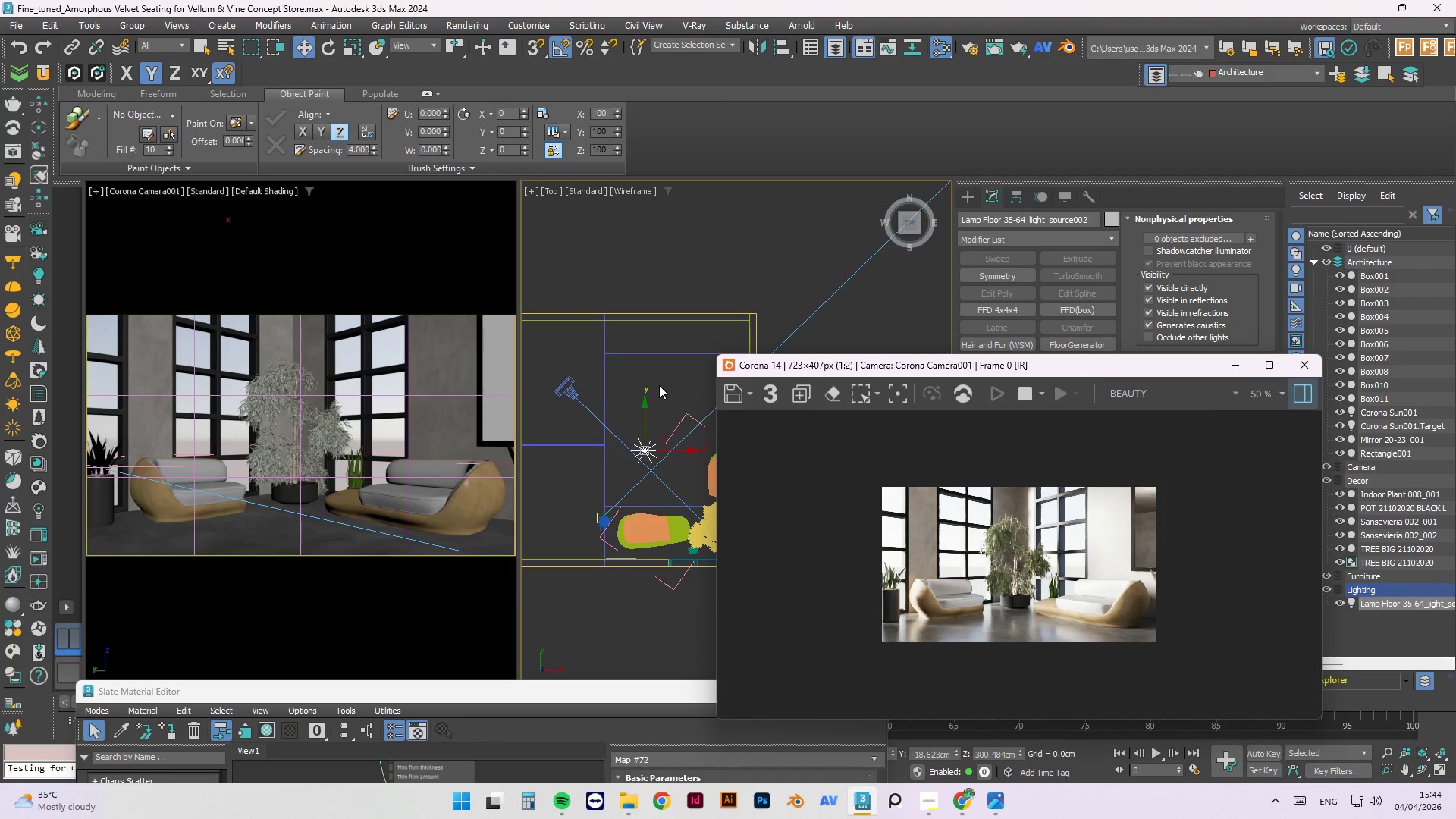 
left_click_drag(start_coordinate=[613, 695], to_coordinate=[672, 162])
 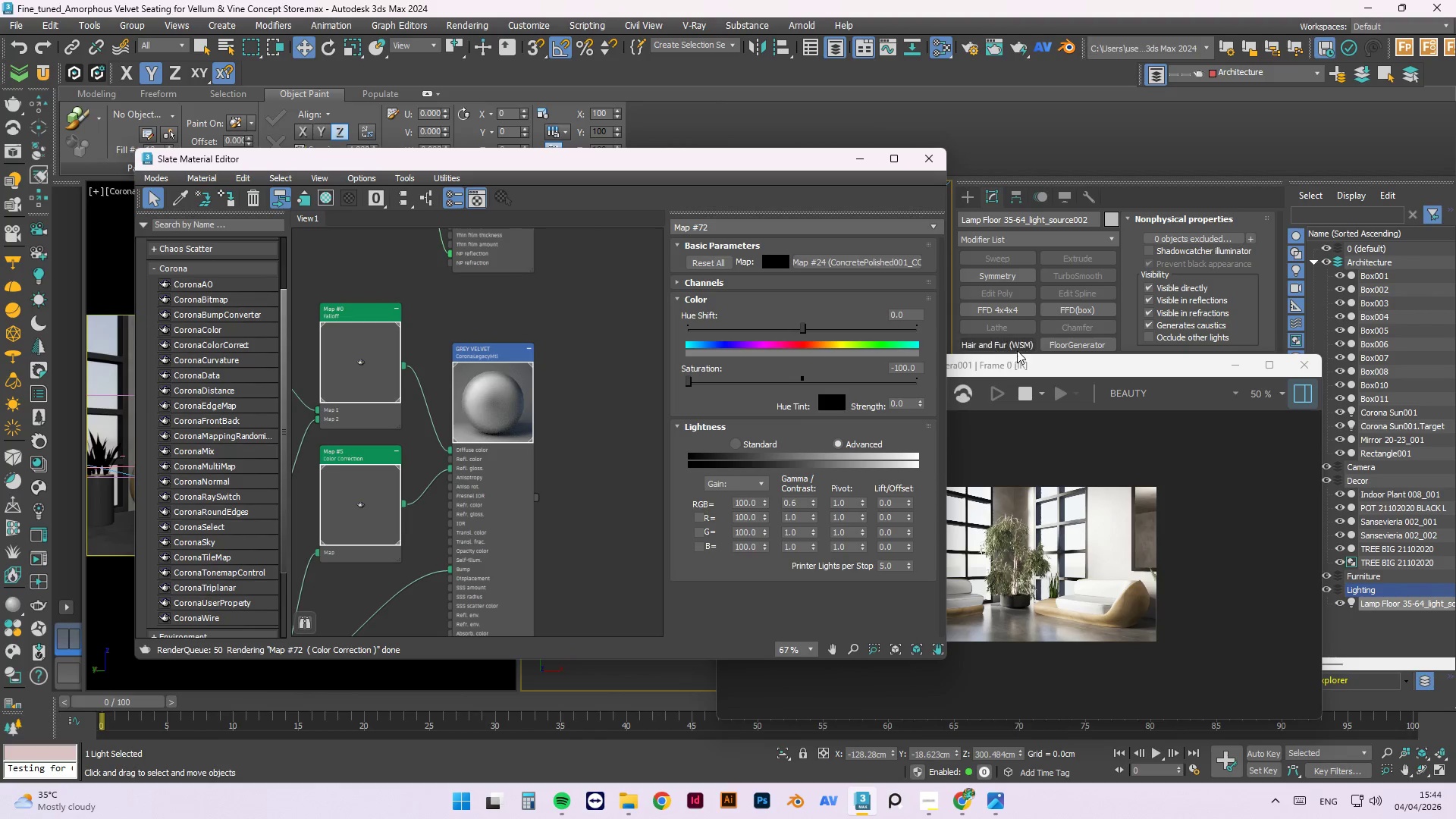 
left_click_drag(start_coordinate=[1037, 366], to_coordinate=[1086, 209])
 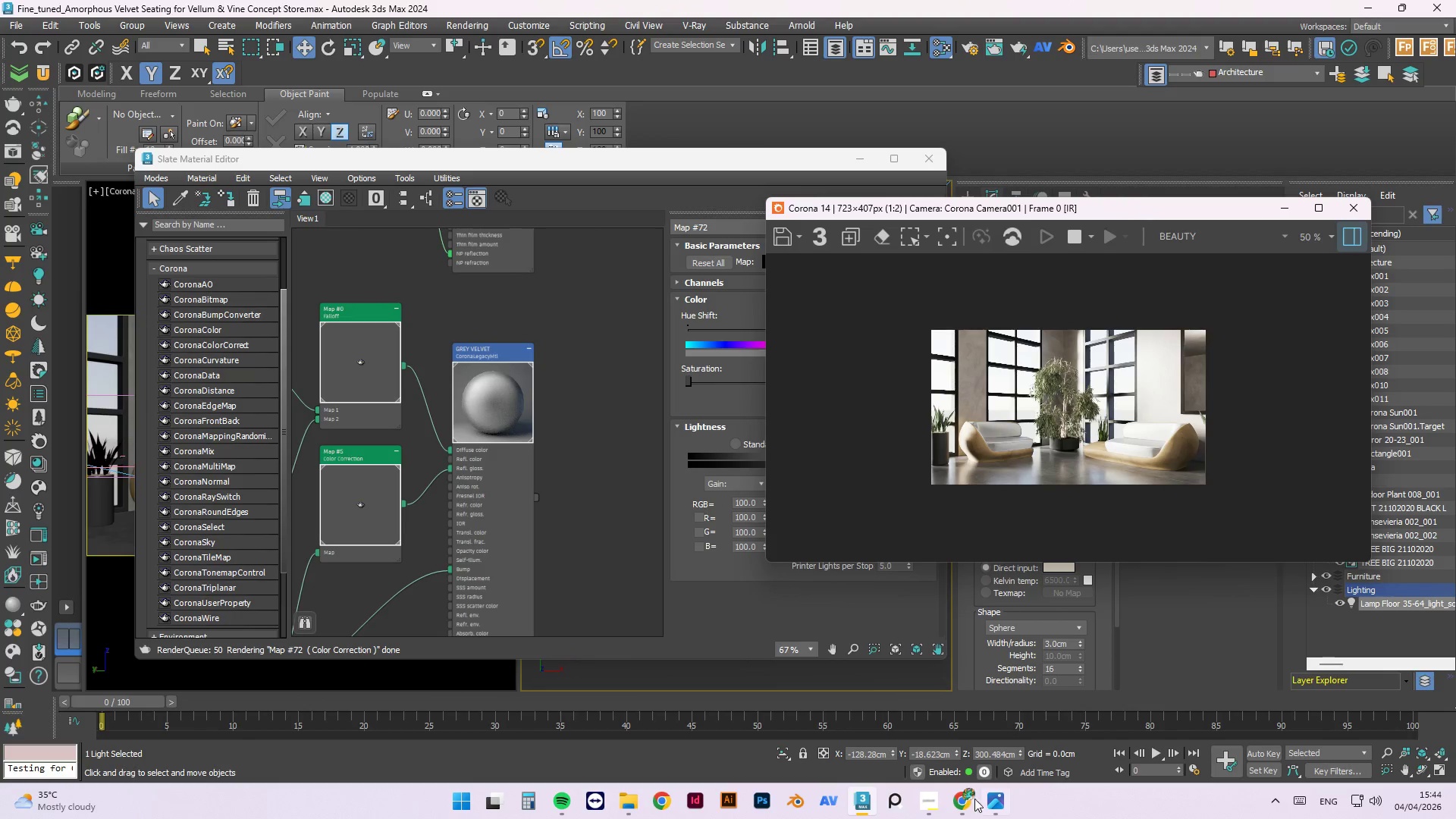 
left_click([961, 801])
 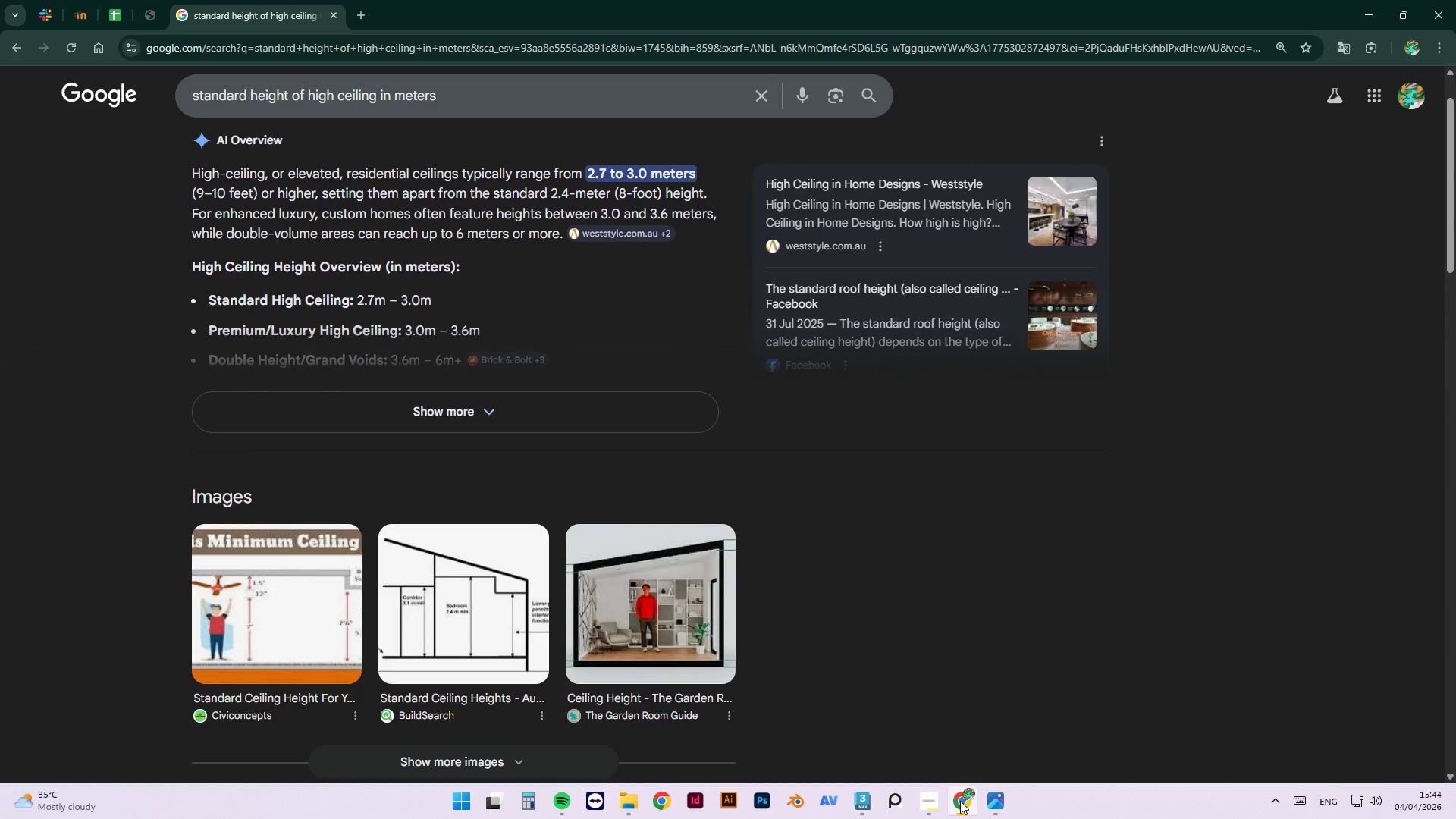 
left_click([960, 801])
 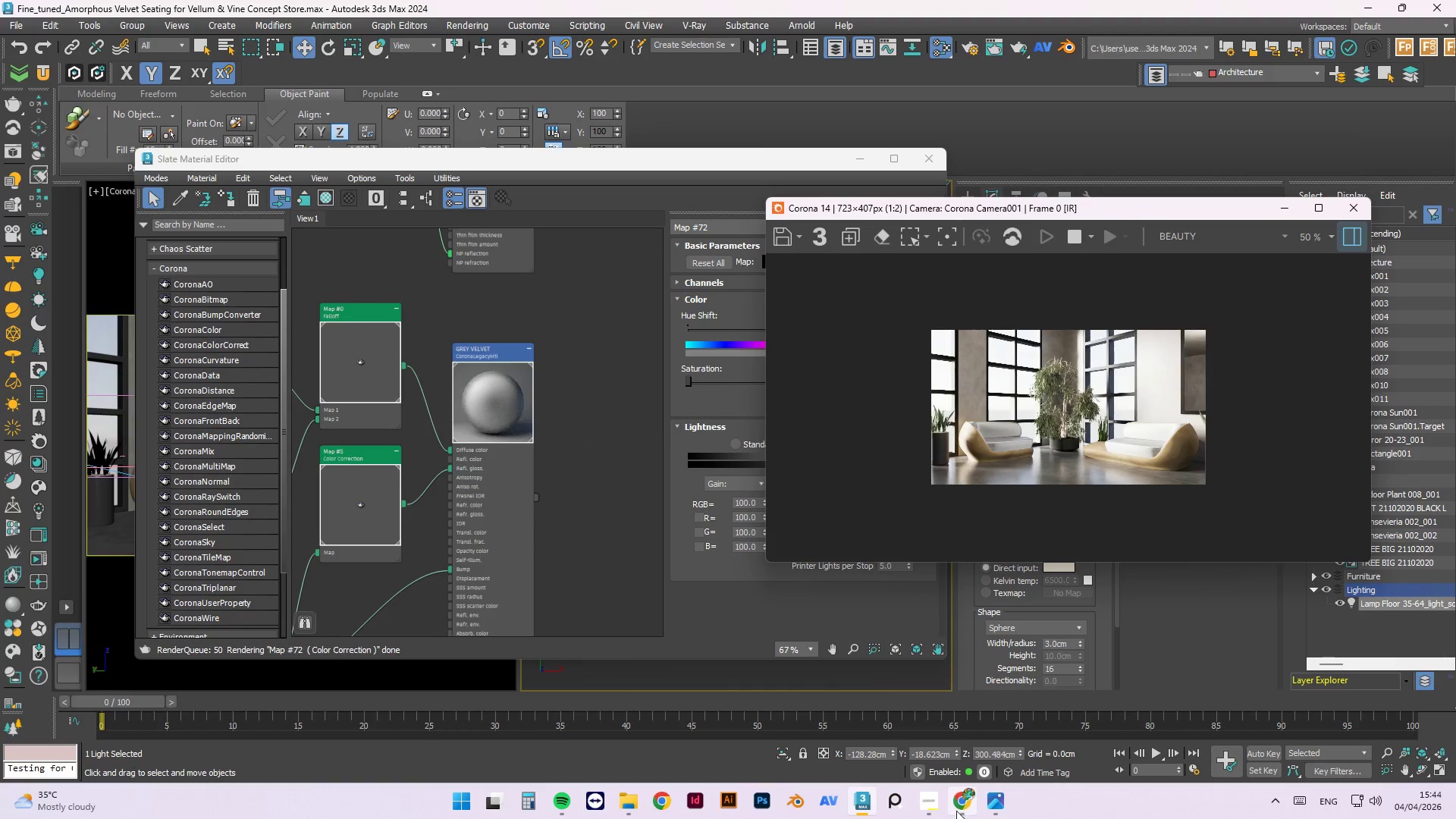 
left_click([940, 816])